 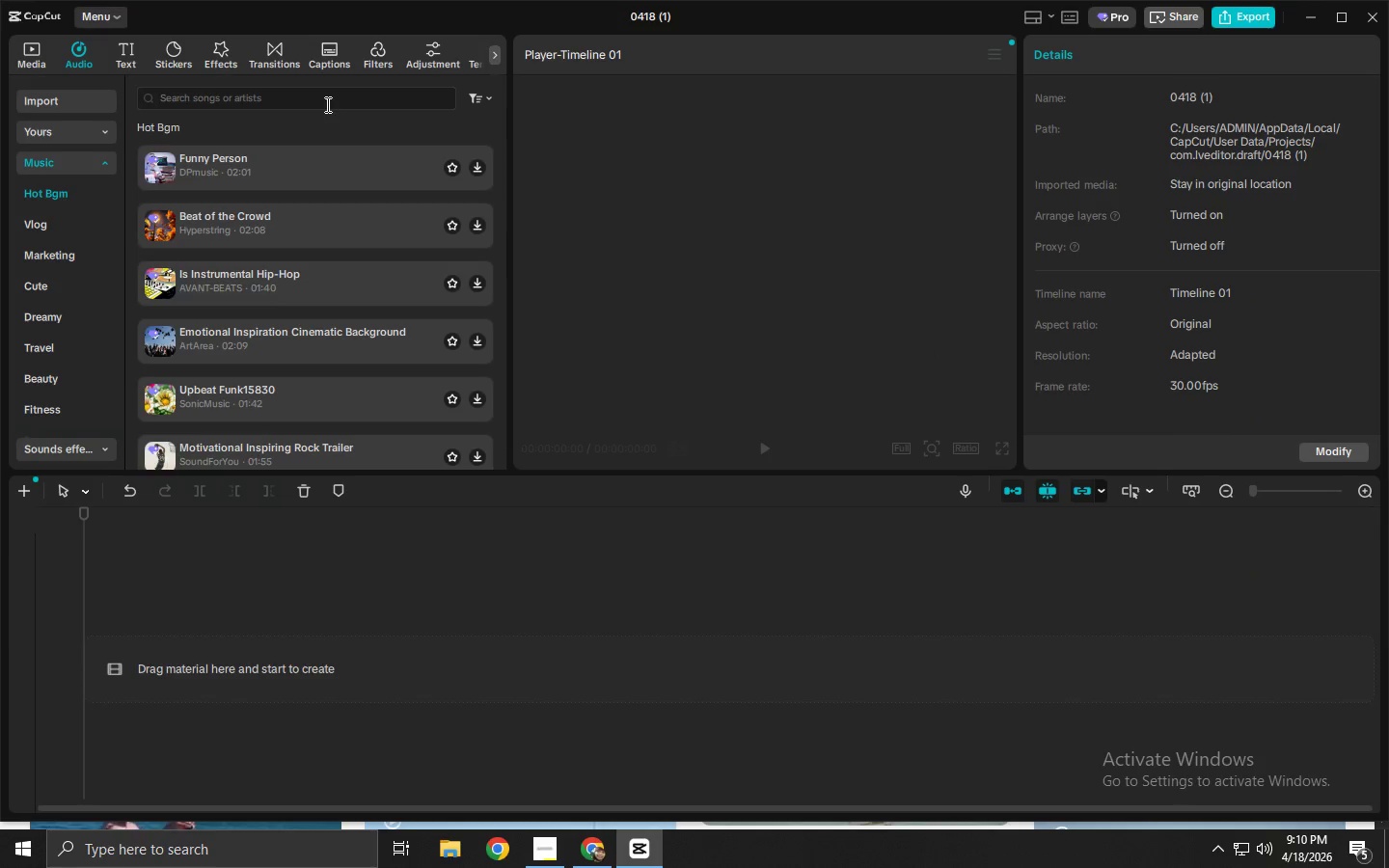 
type(lofi house)
 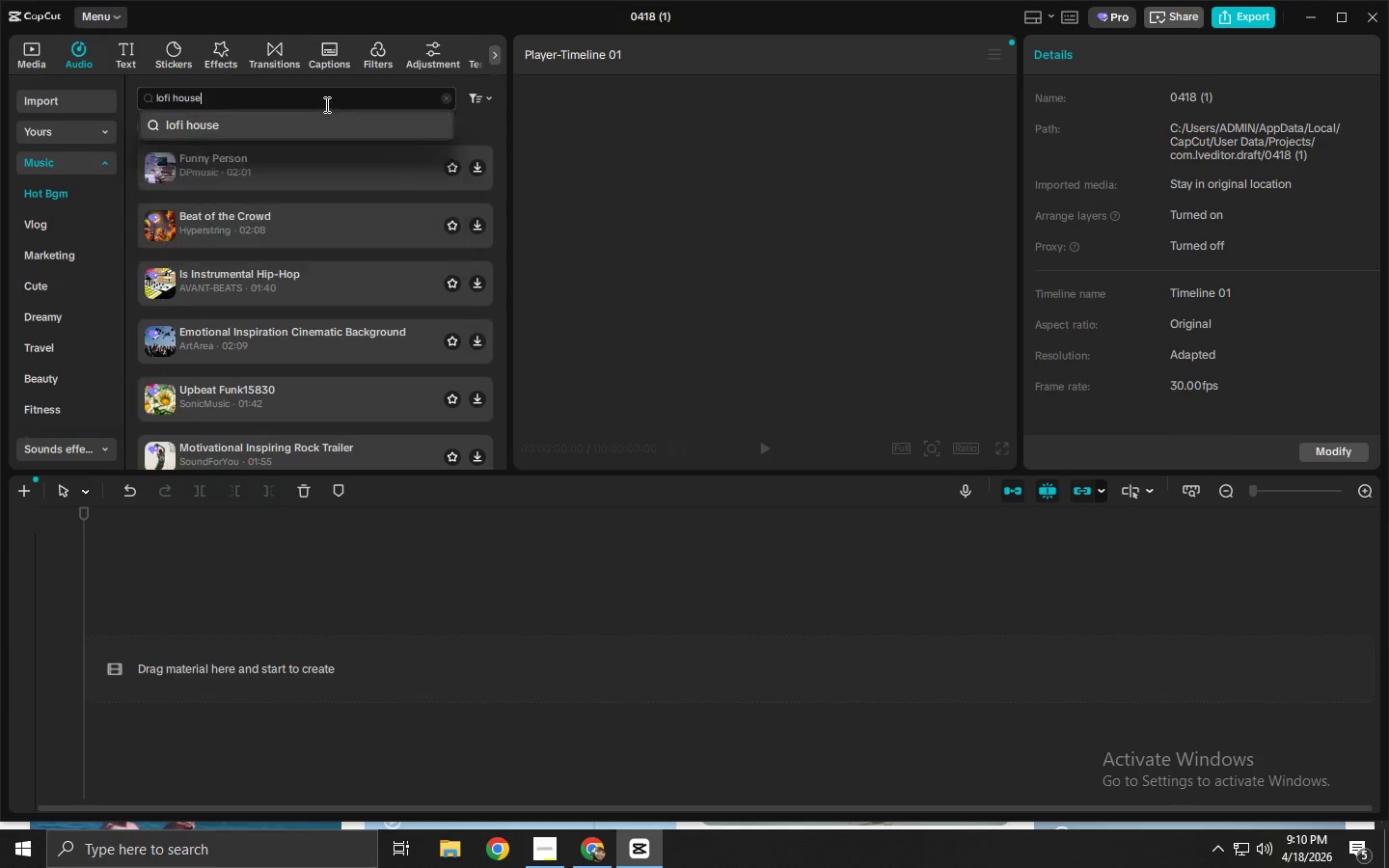 
key(Enter)
 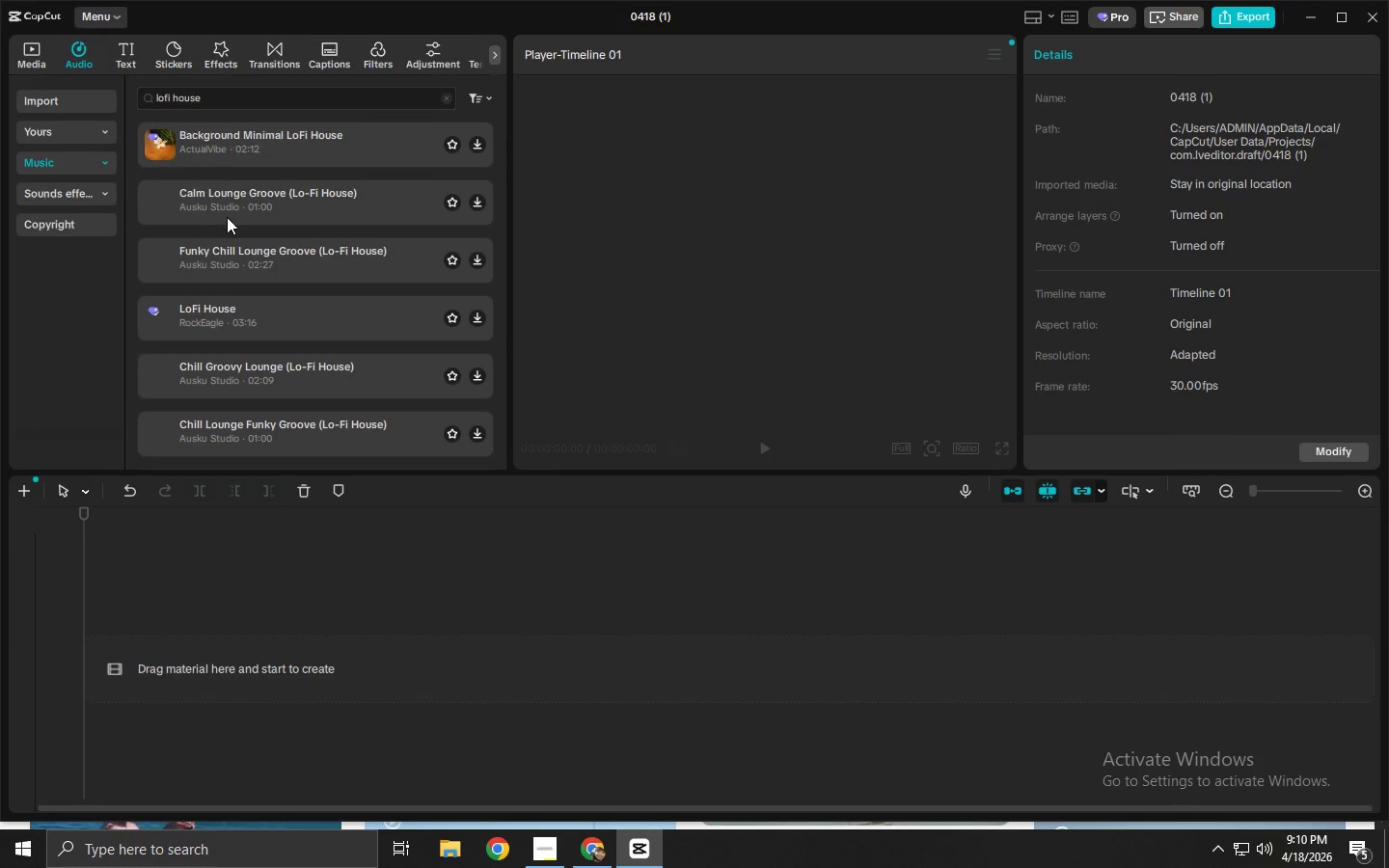 
left_click([230, 136])
 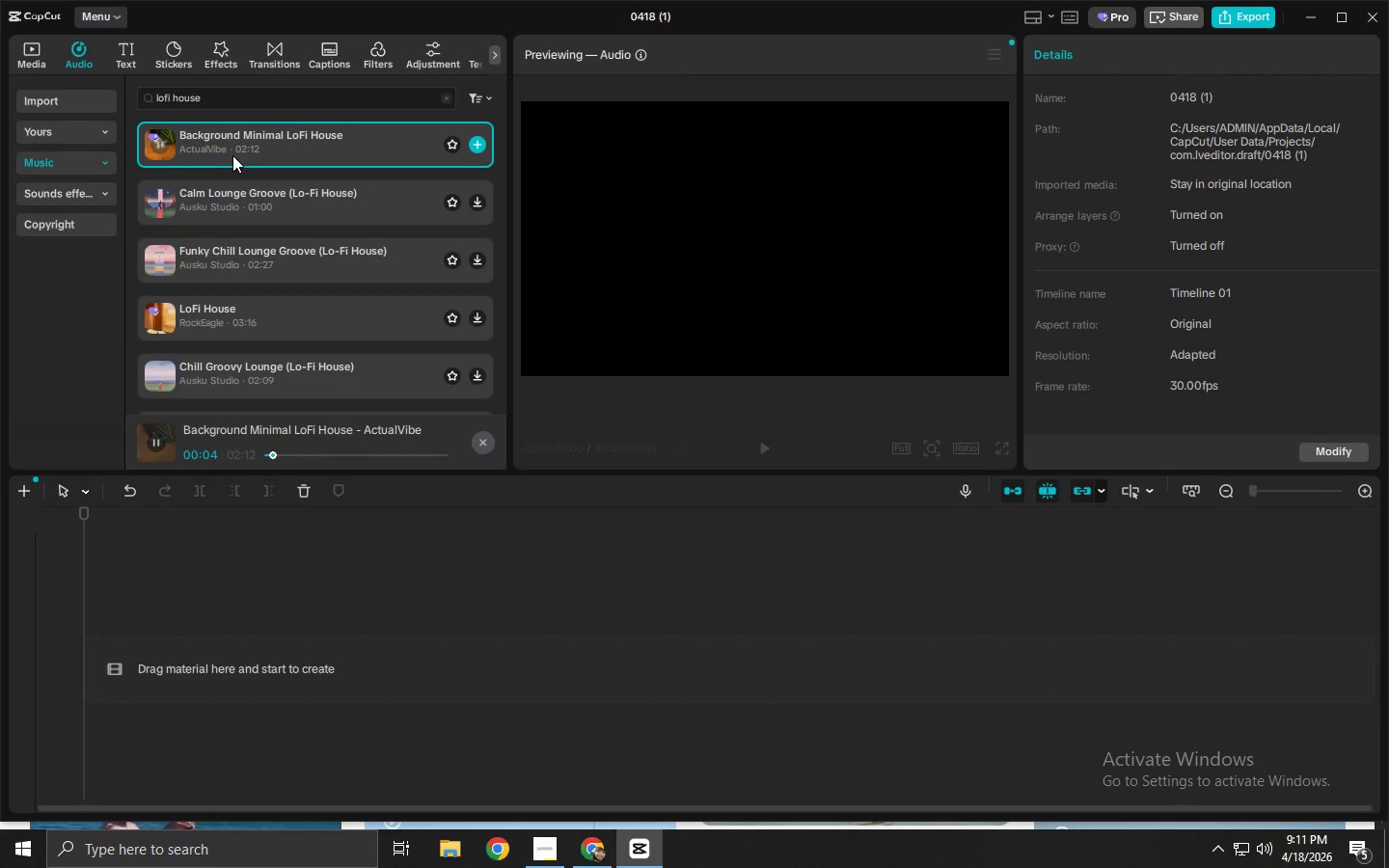 
wait(6.83)
 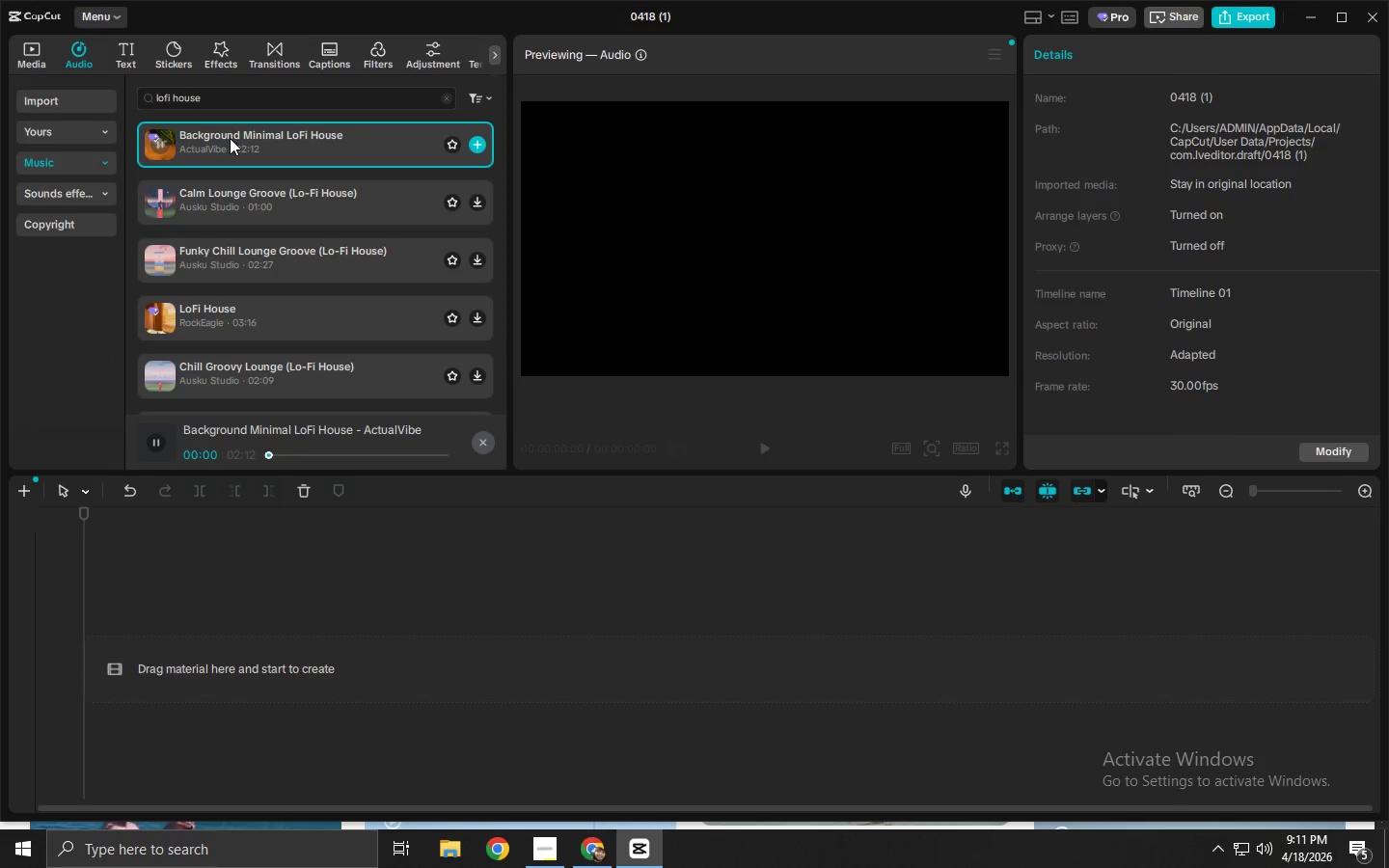 
key(Alt+AltLeft)
 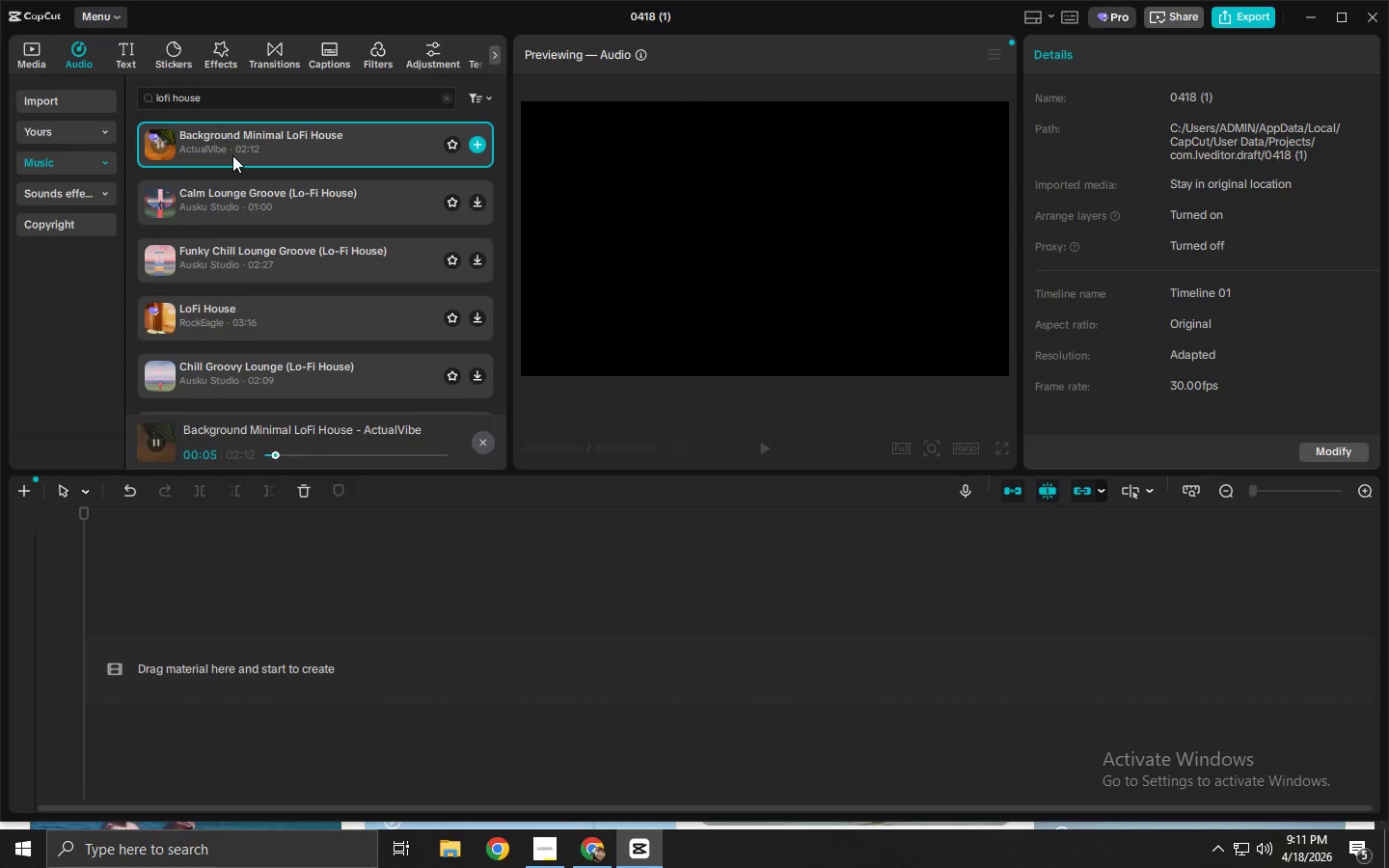 
key(Alt+Tab)
 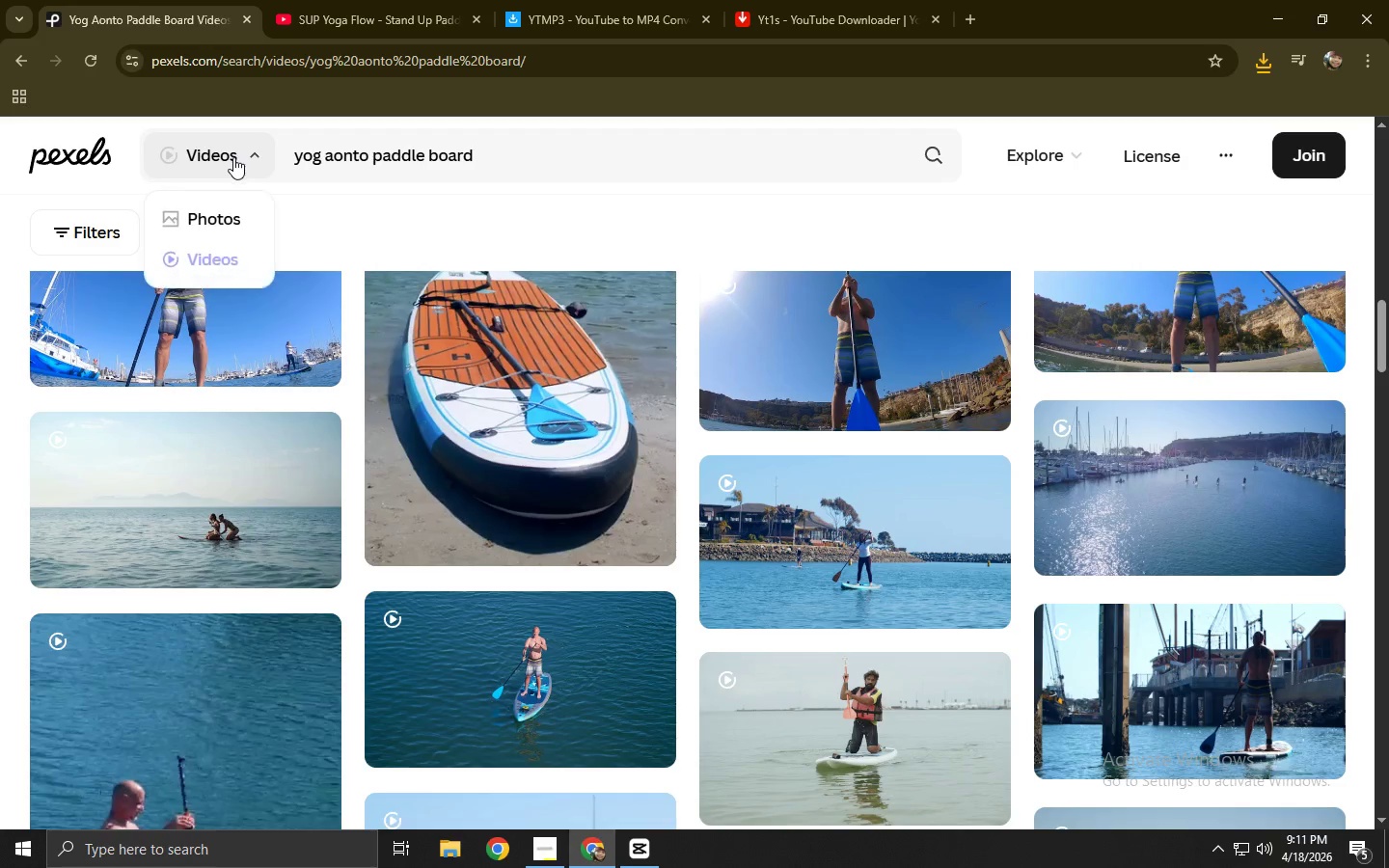 
key(Alt+AltLeft)
 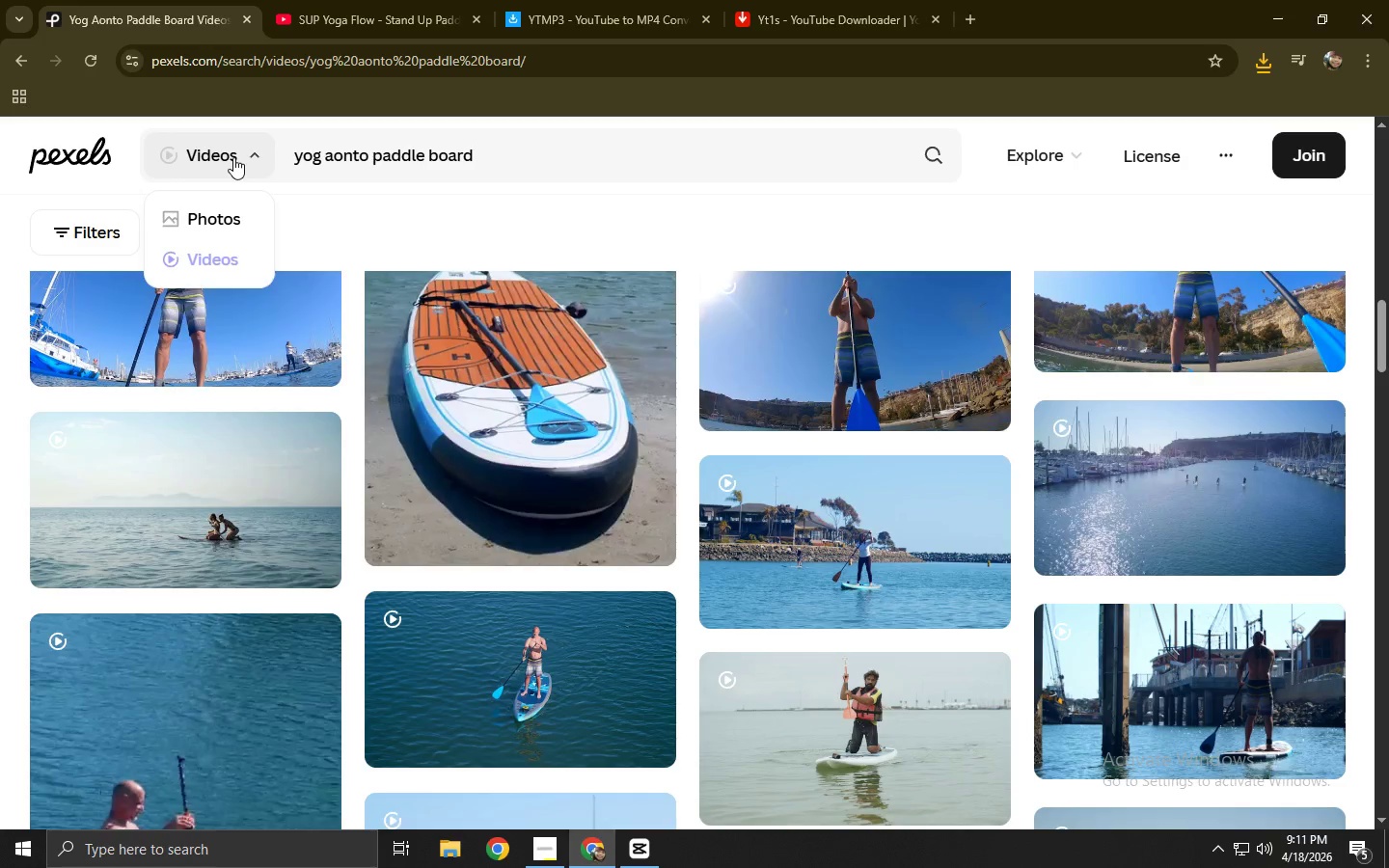 
key(Alt+Tab)
 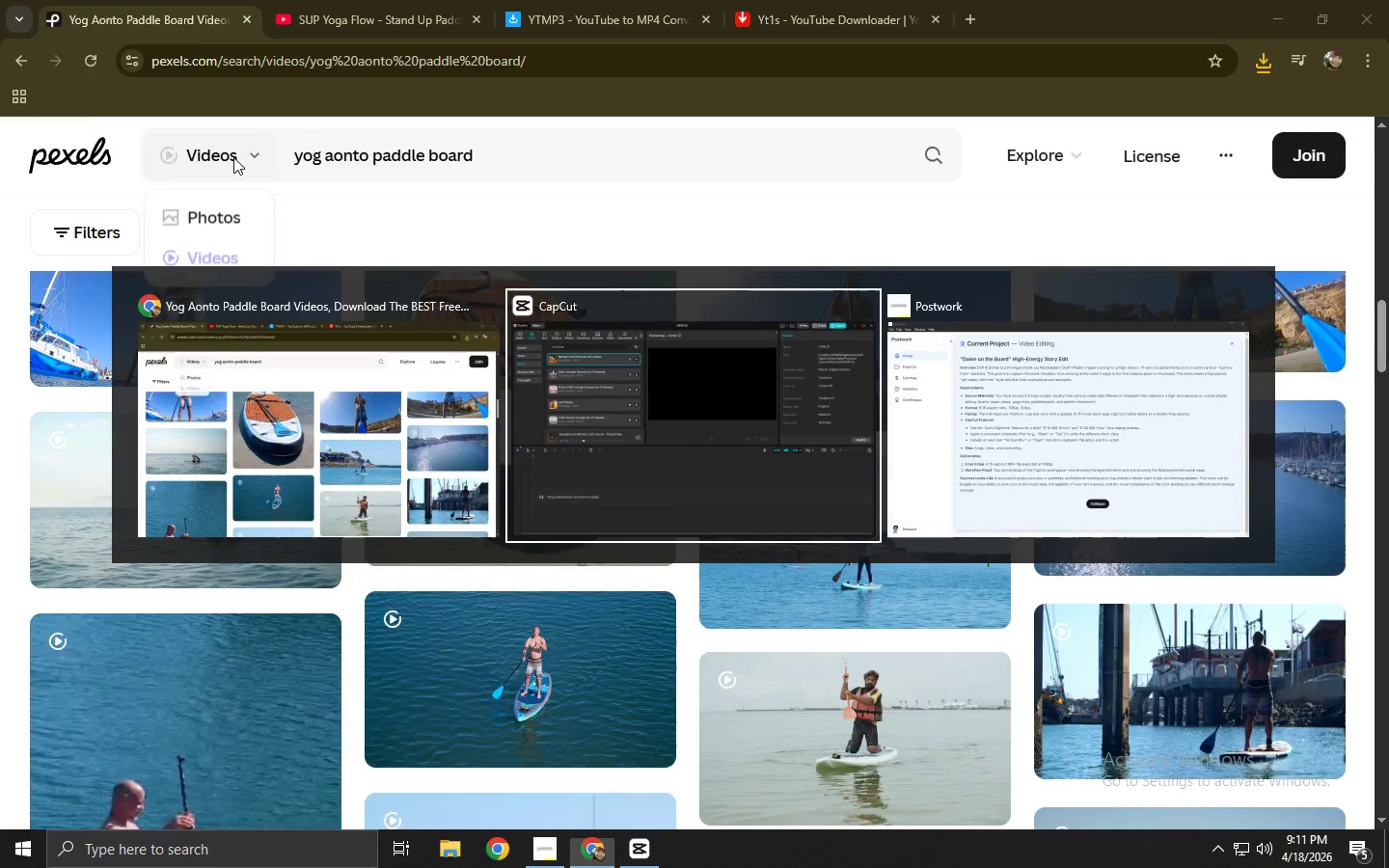 
key(Alt+Tab)